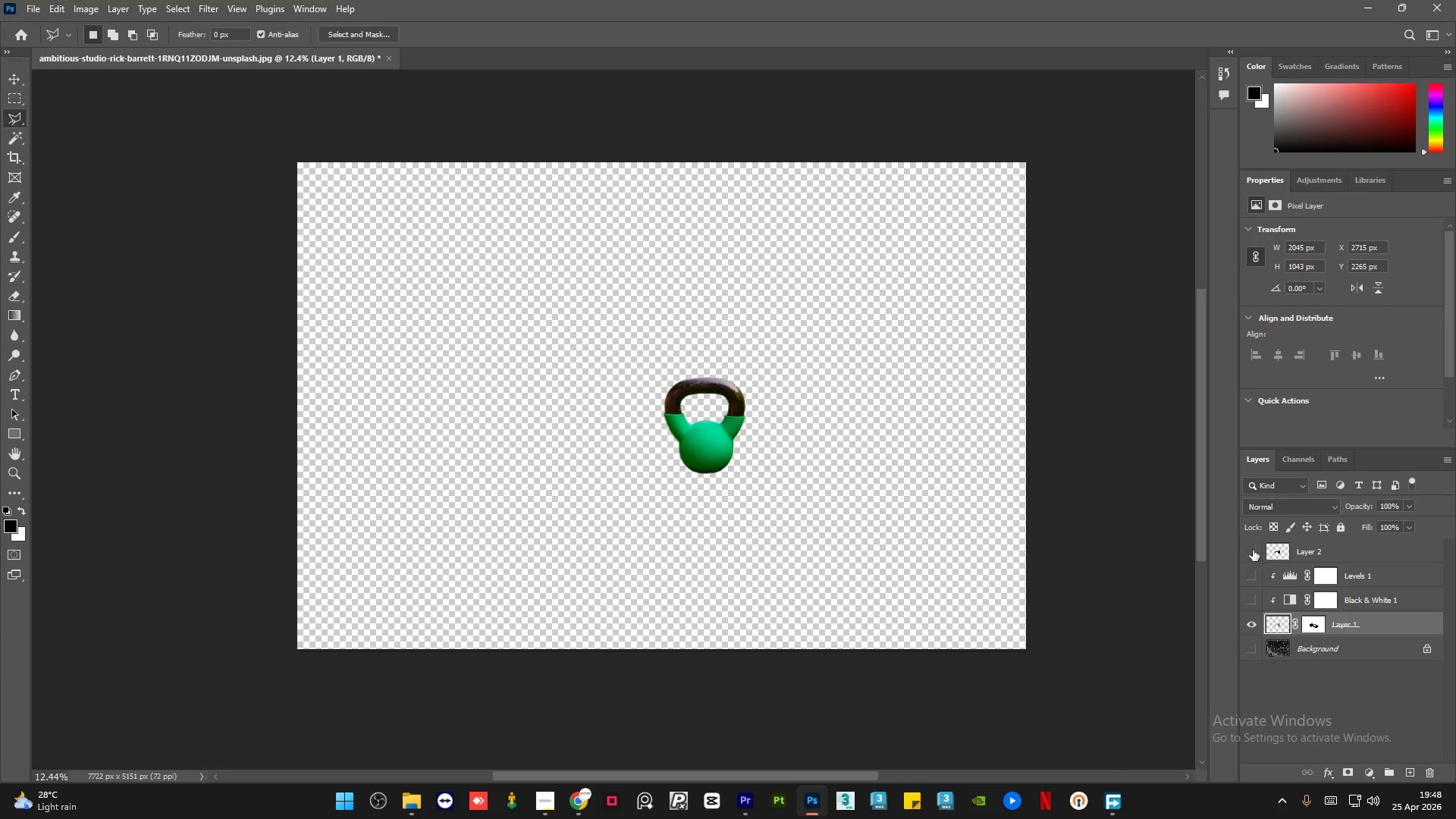 
key(Delete)
 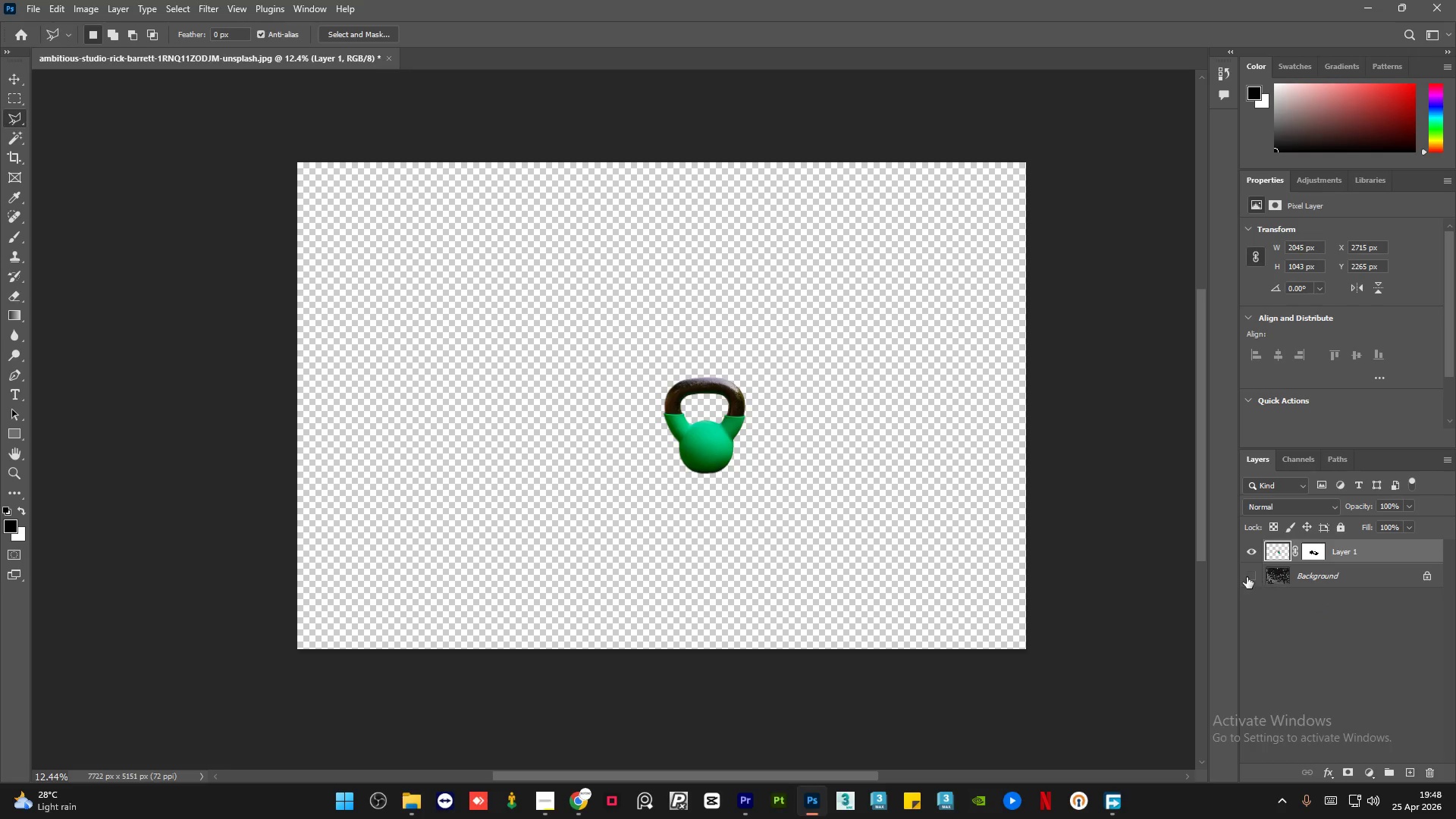 
left_click([1247, 577])
 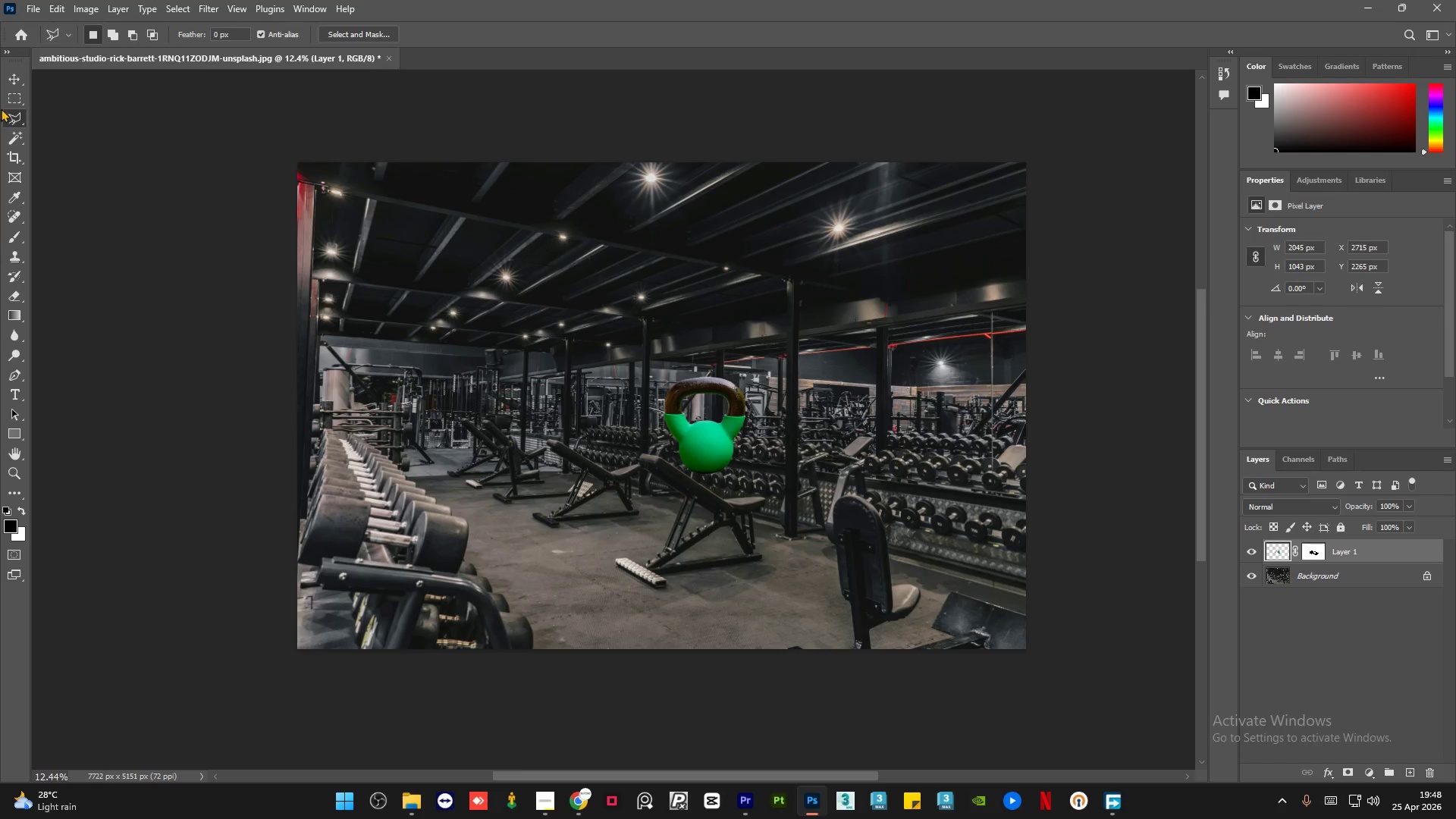 
left_click([13, 78])
 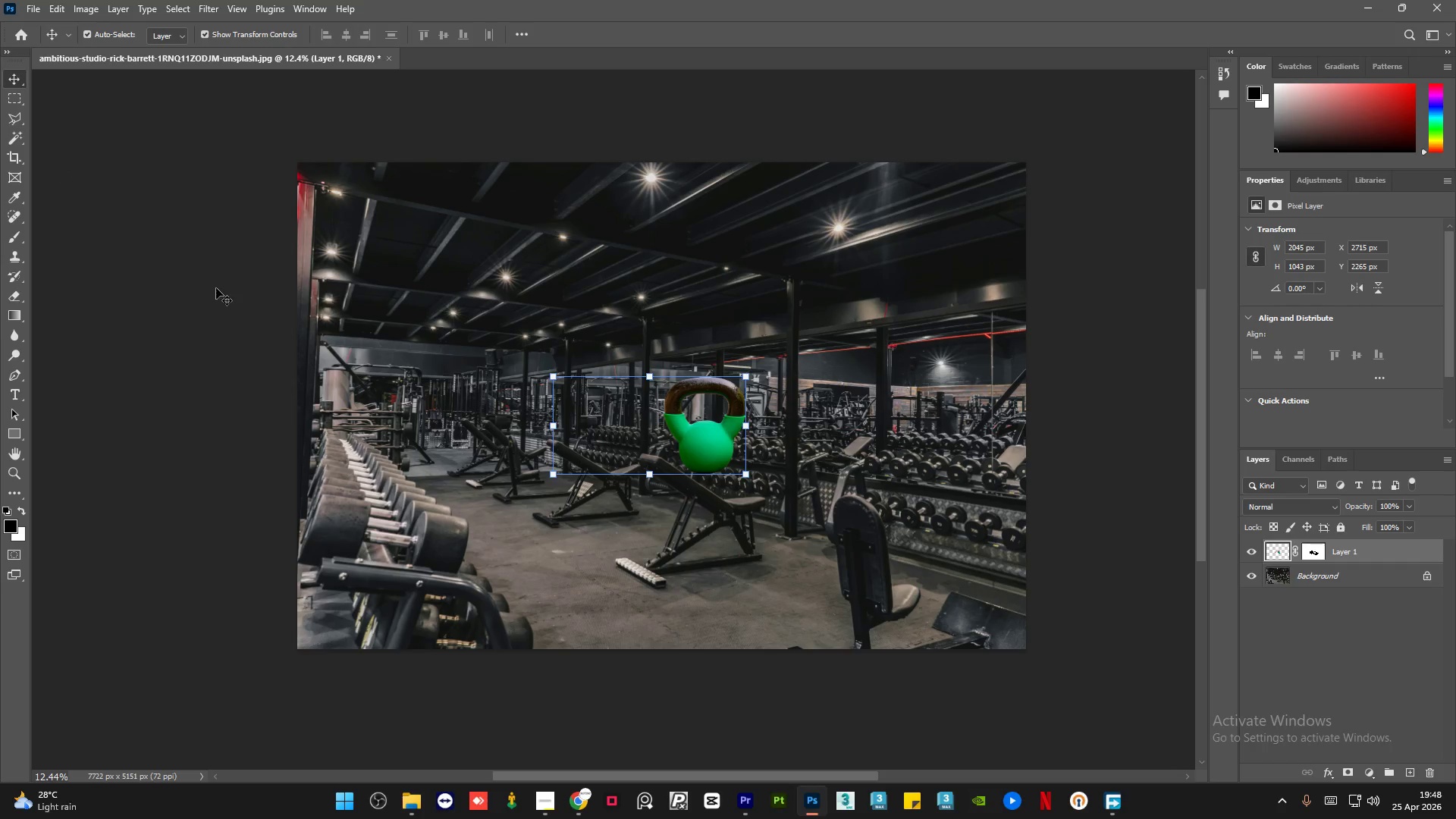 
left_click([215, 290])
 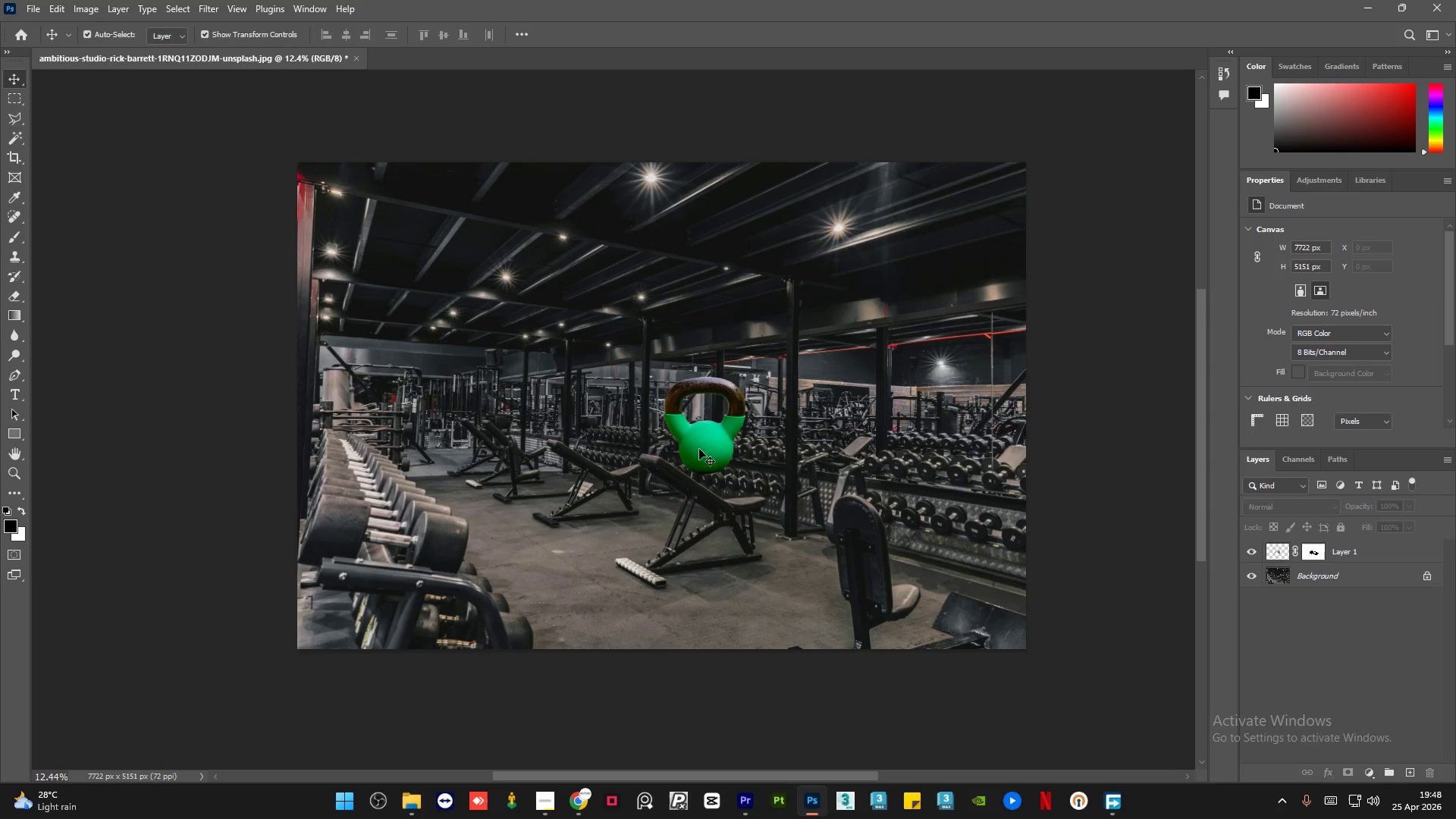 
left_click([701, 444])
 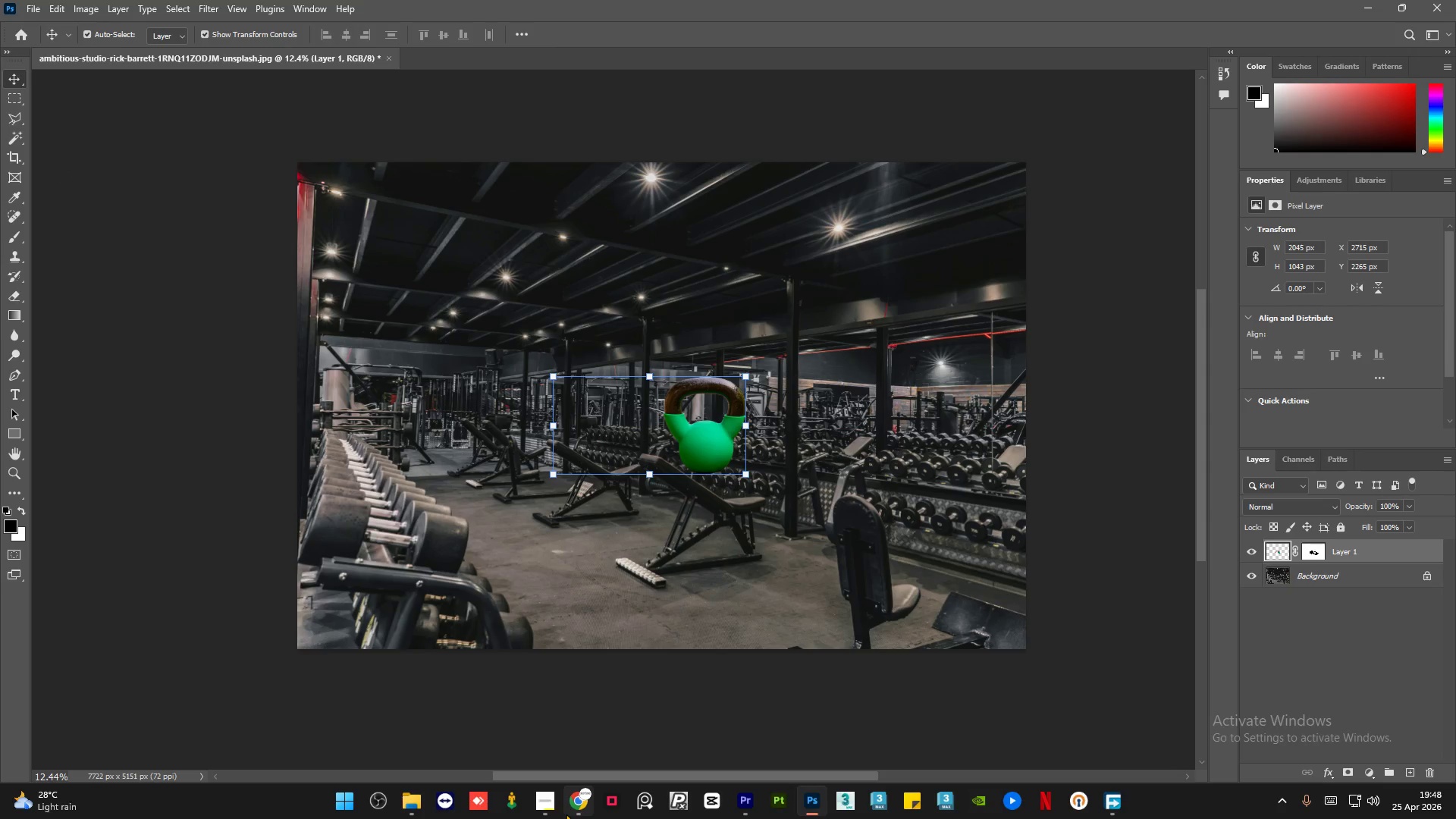 
left_click([574, 810])